 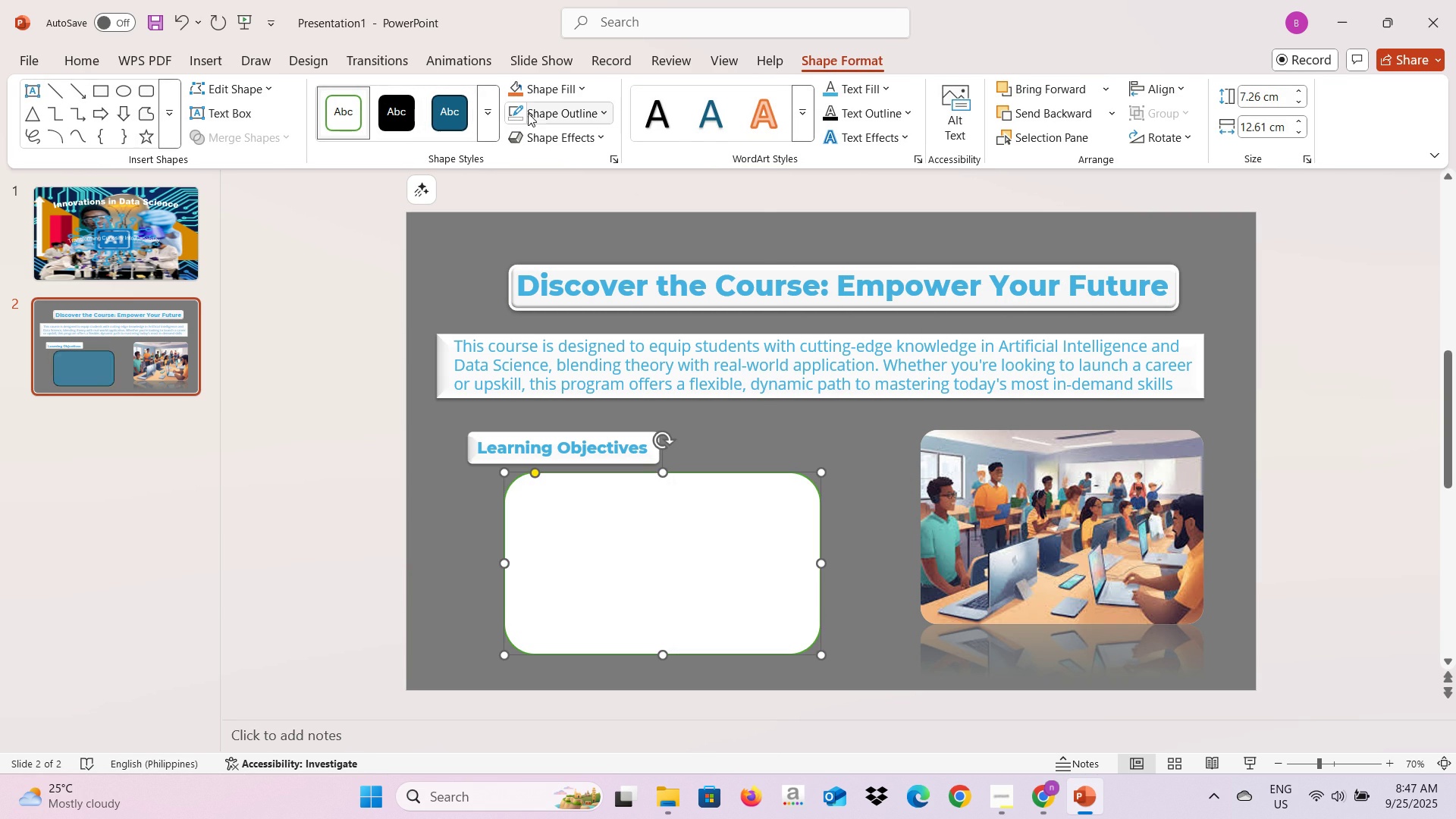 
left_click([532, 112])
 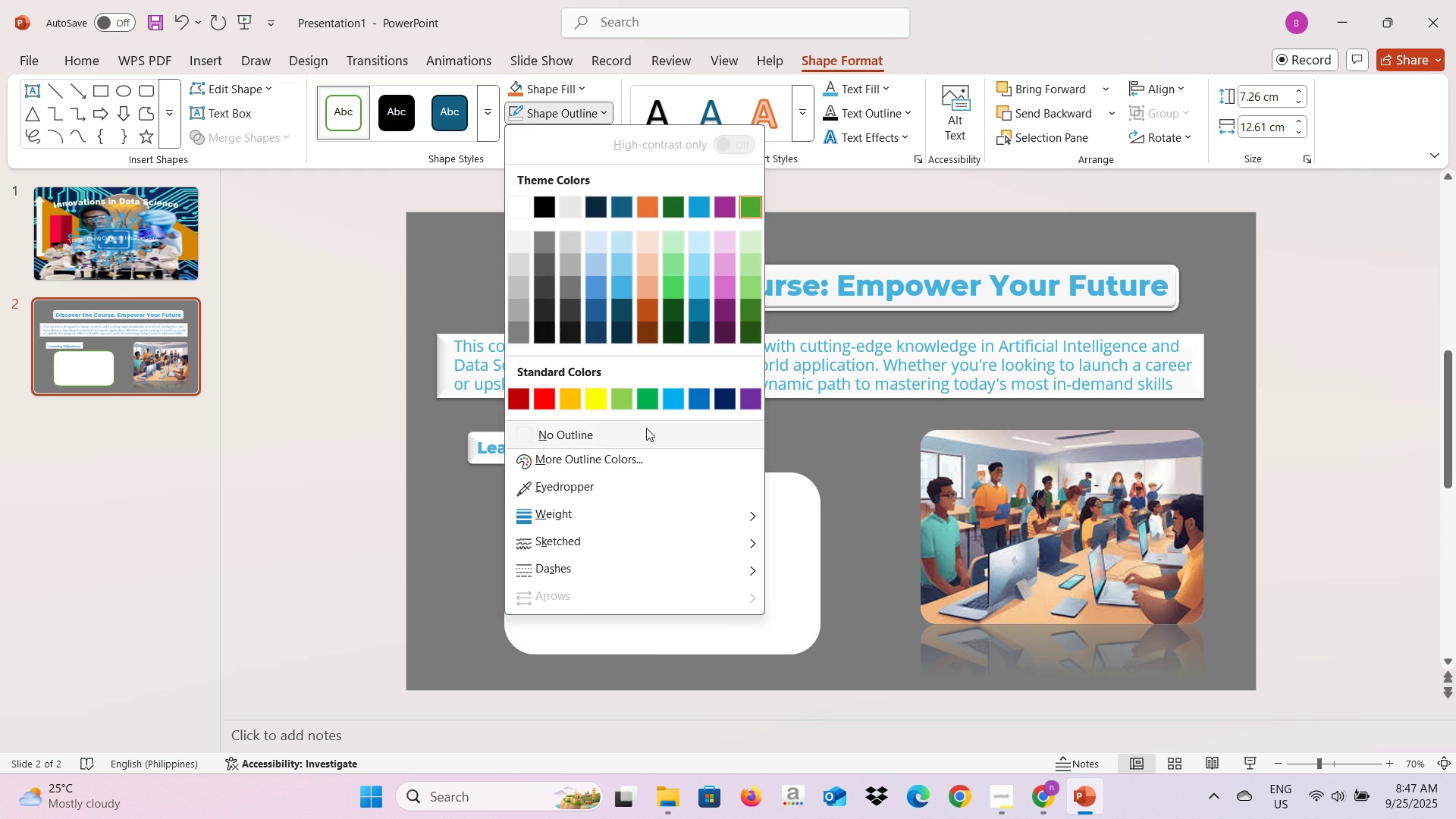 
left_click([646, 429])
 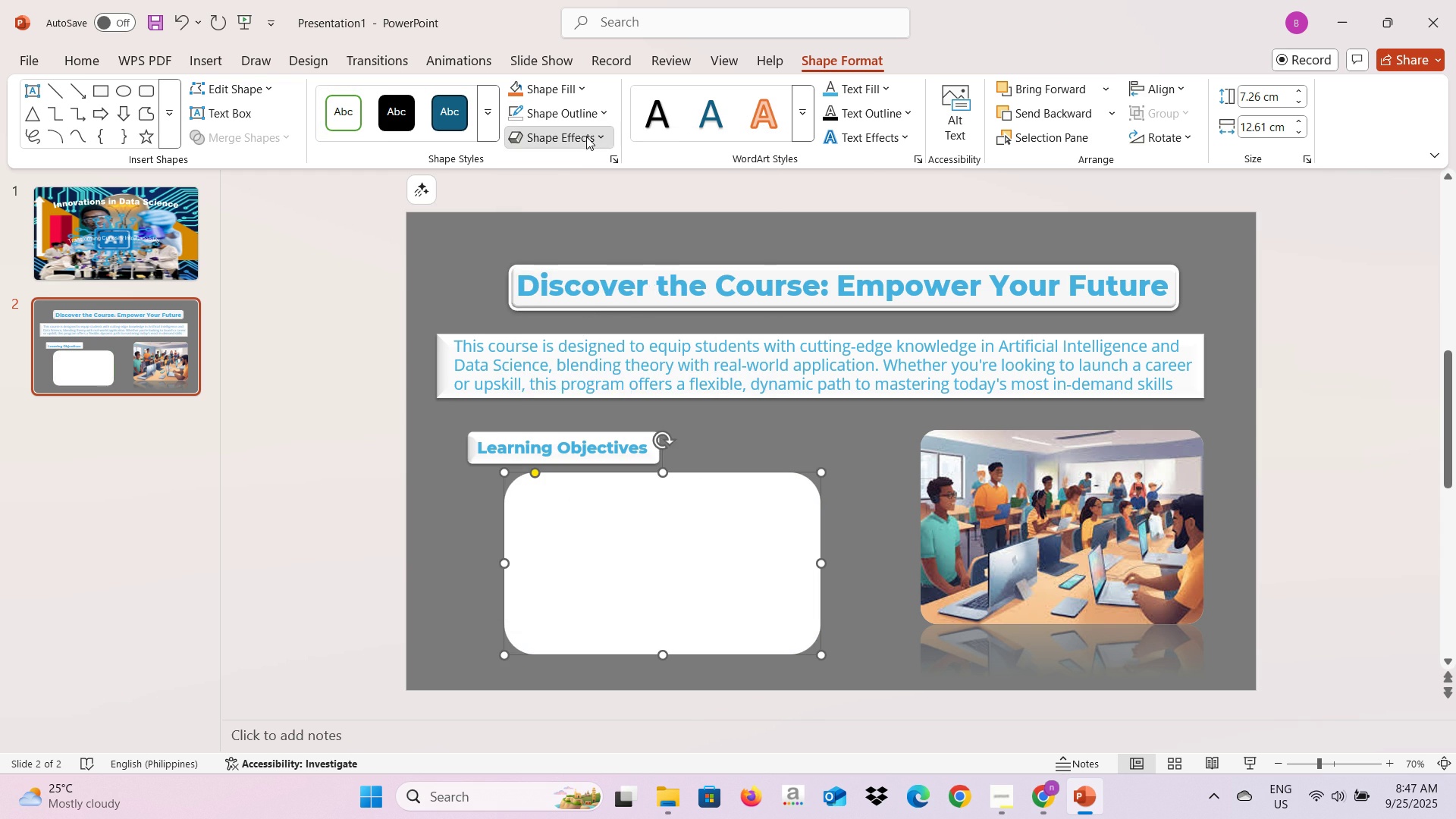 
left_click([586, 136])
 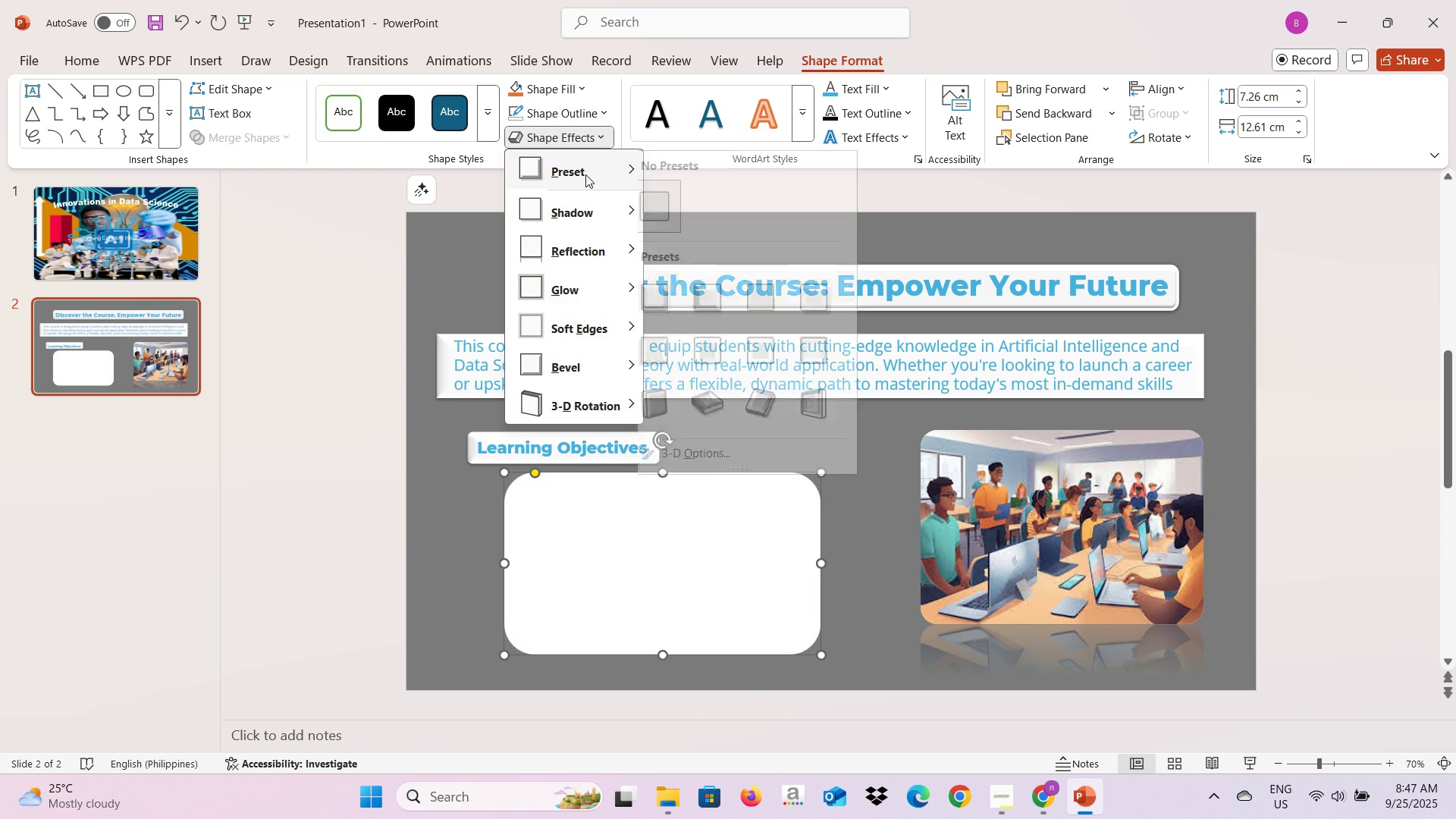 
left_click([585, 174])
 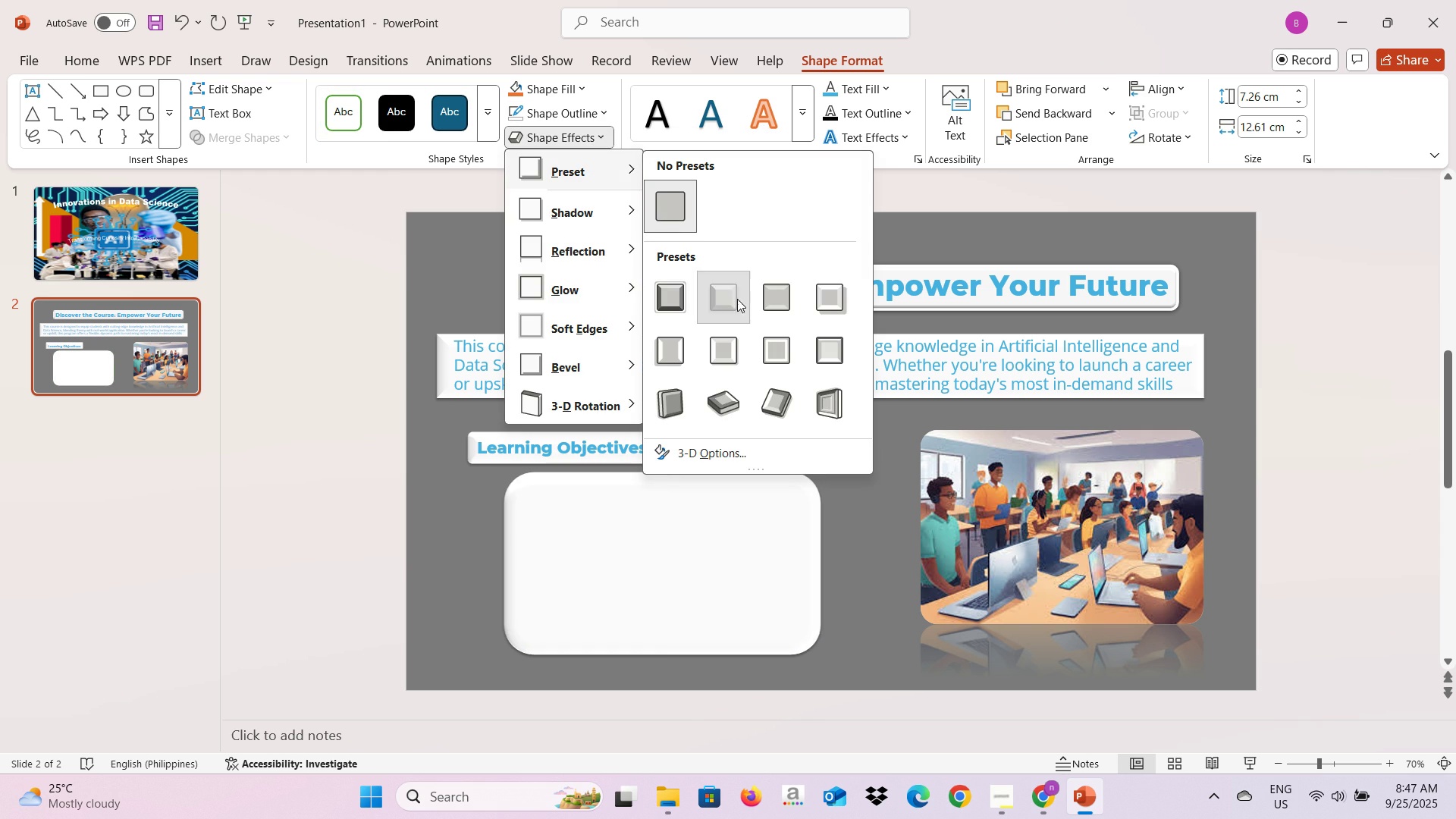 
left_click([737, 299])
 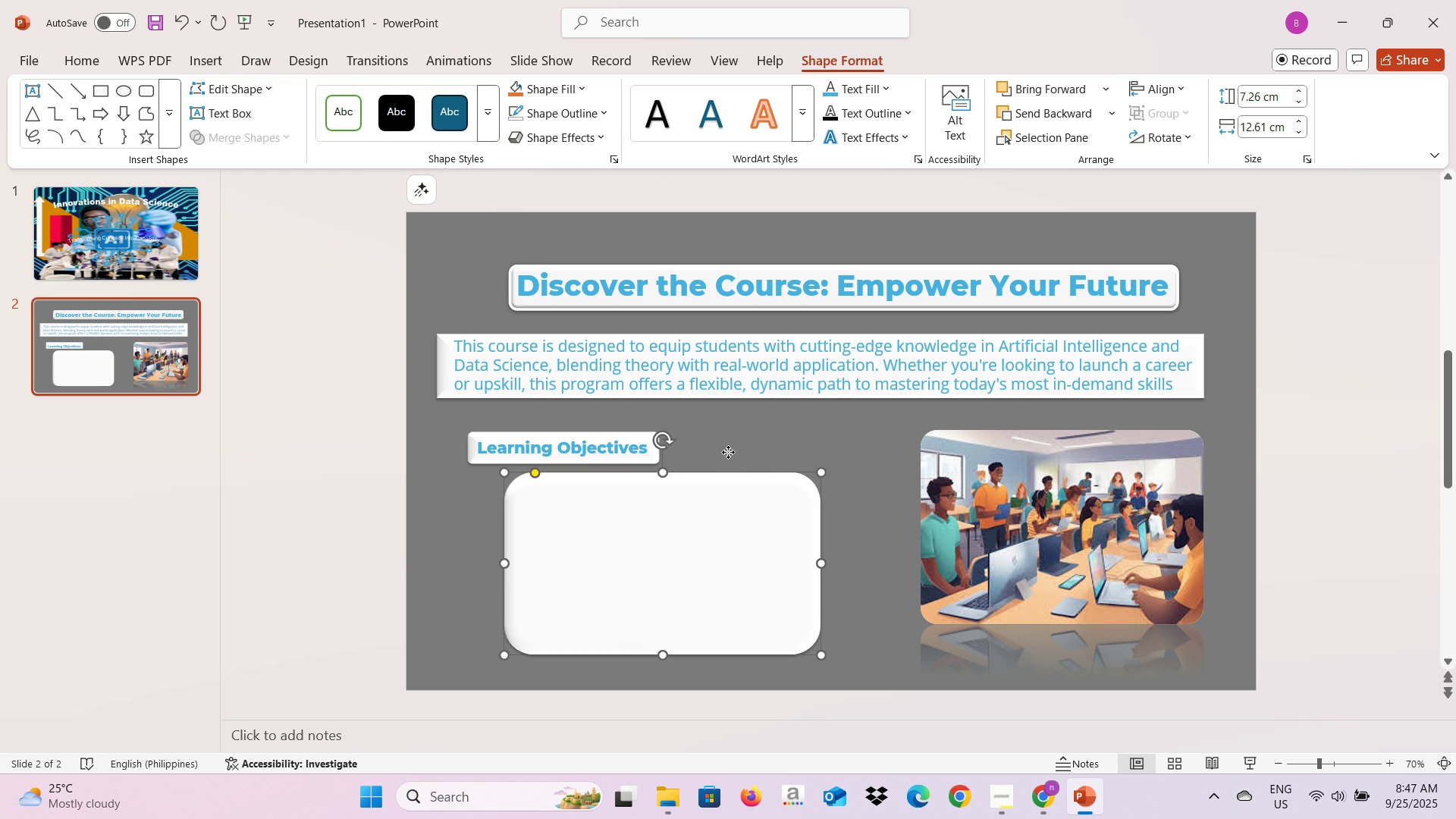 
key(Alt+AltLeft)
 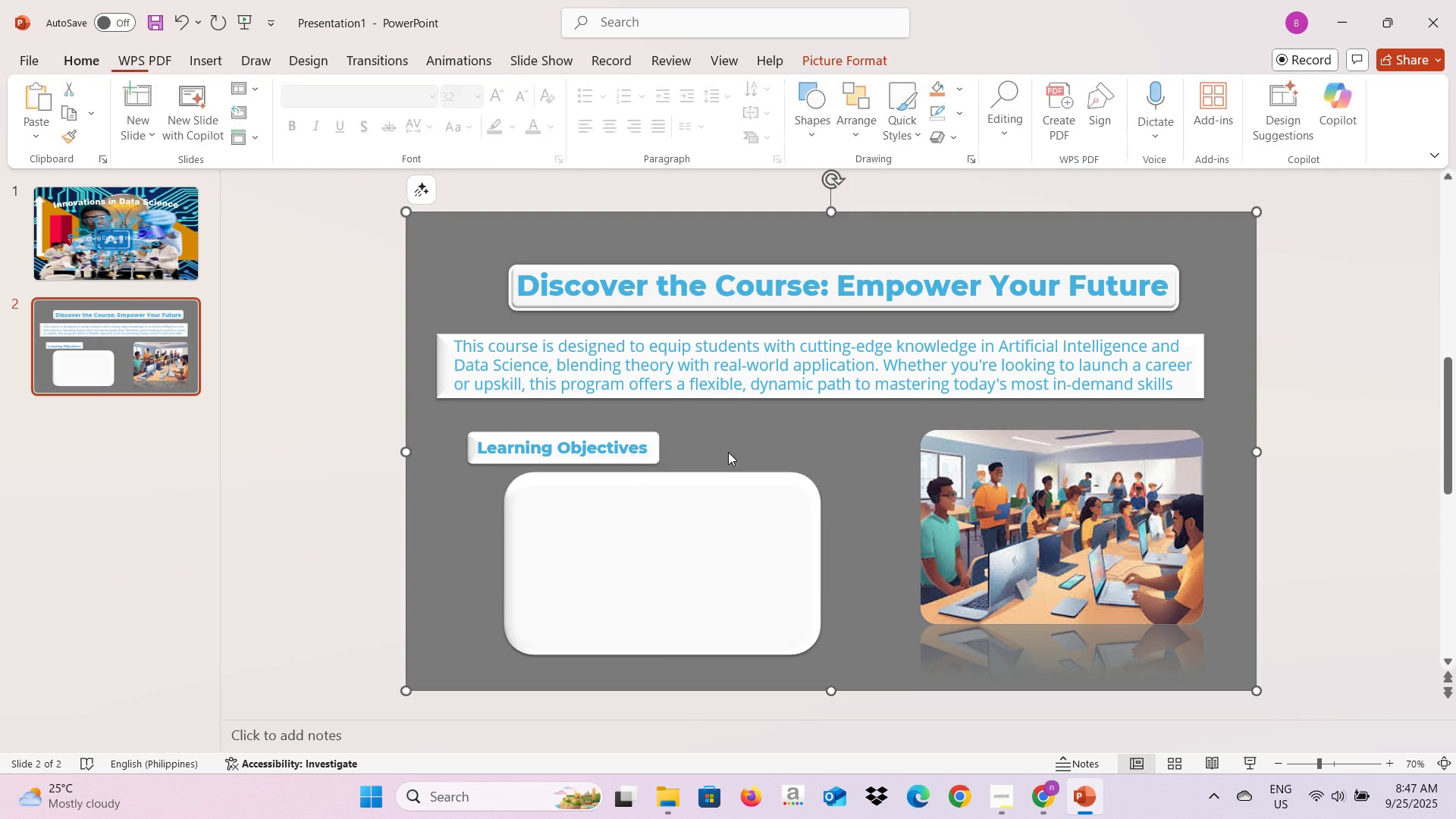 
key(Alt+Tab)